 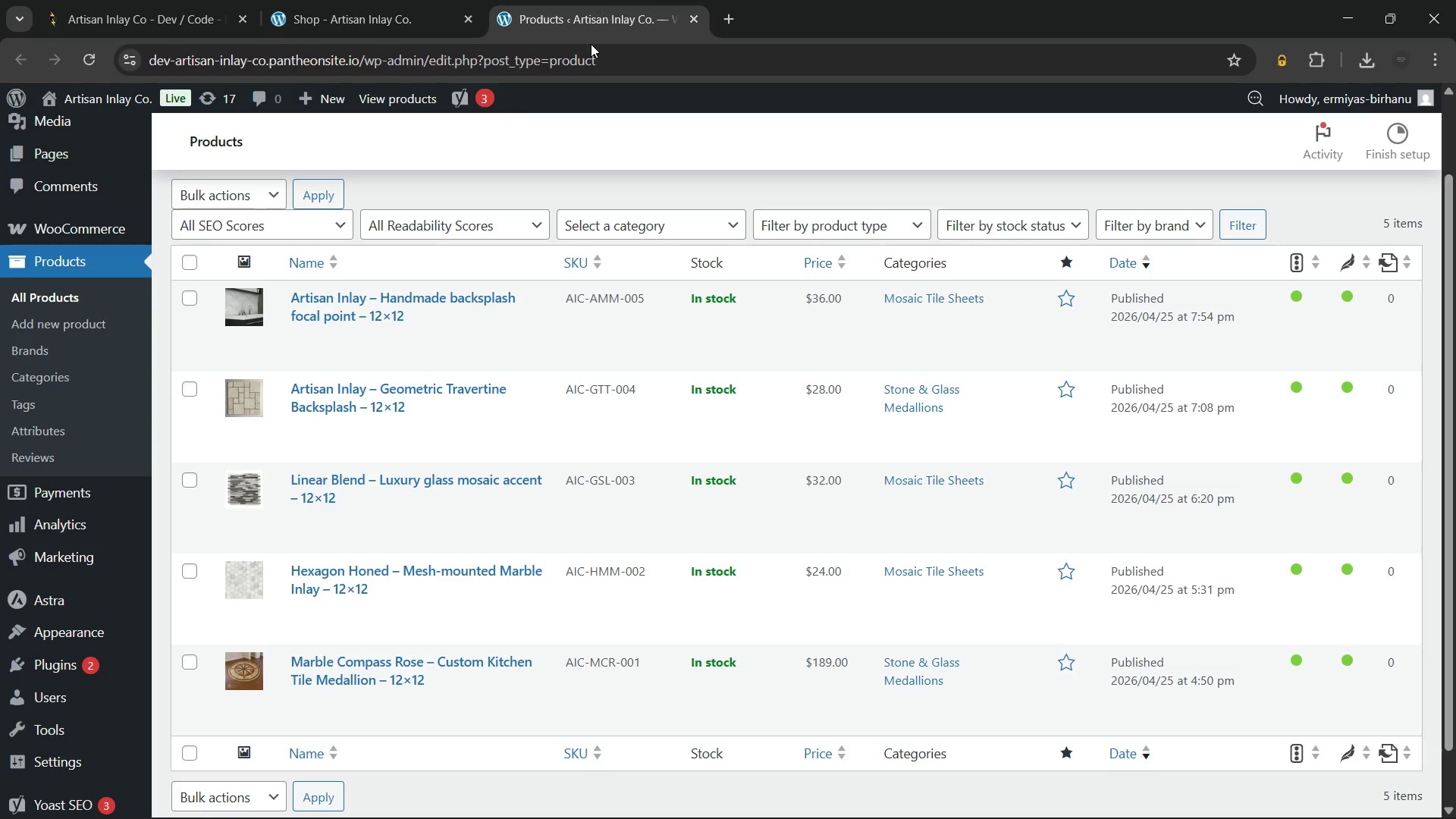 
left_click([641, 211])
 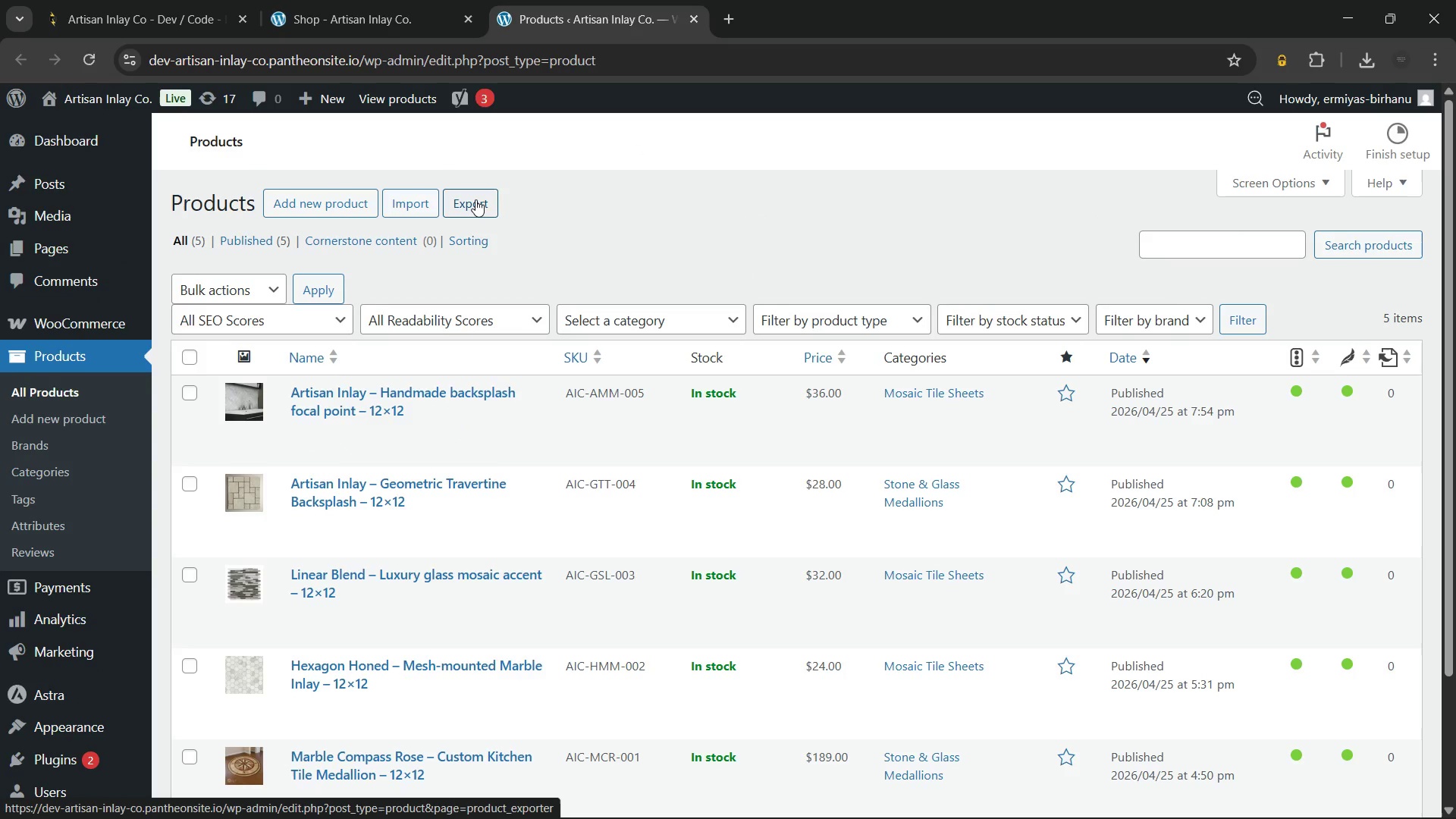 
wait(66.53)
 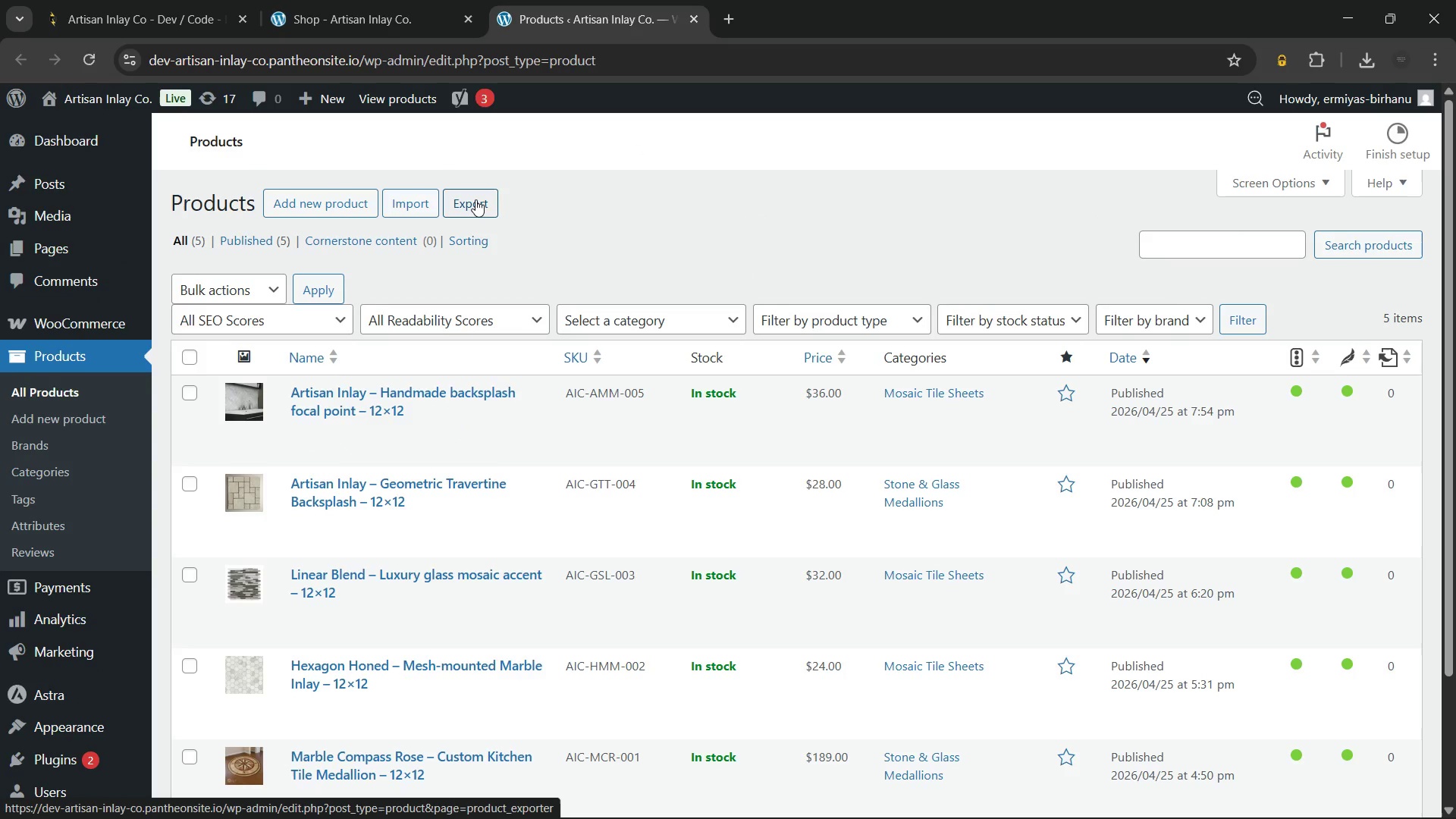 
left_click([469, 194])
 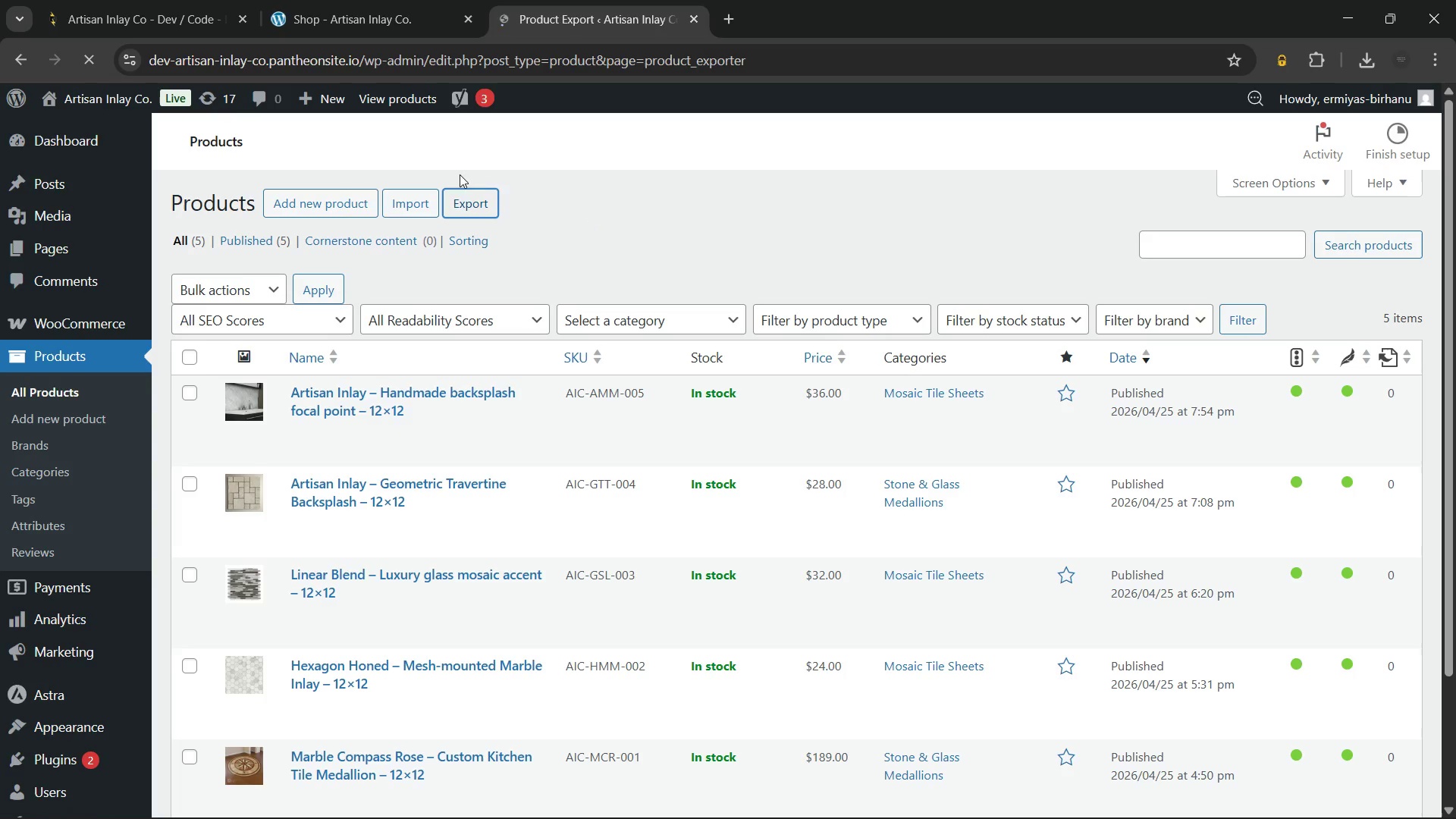 
mouse_move([693, 356])
 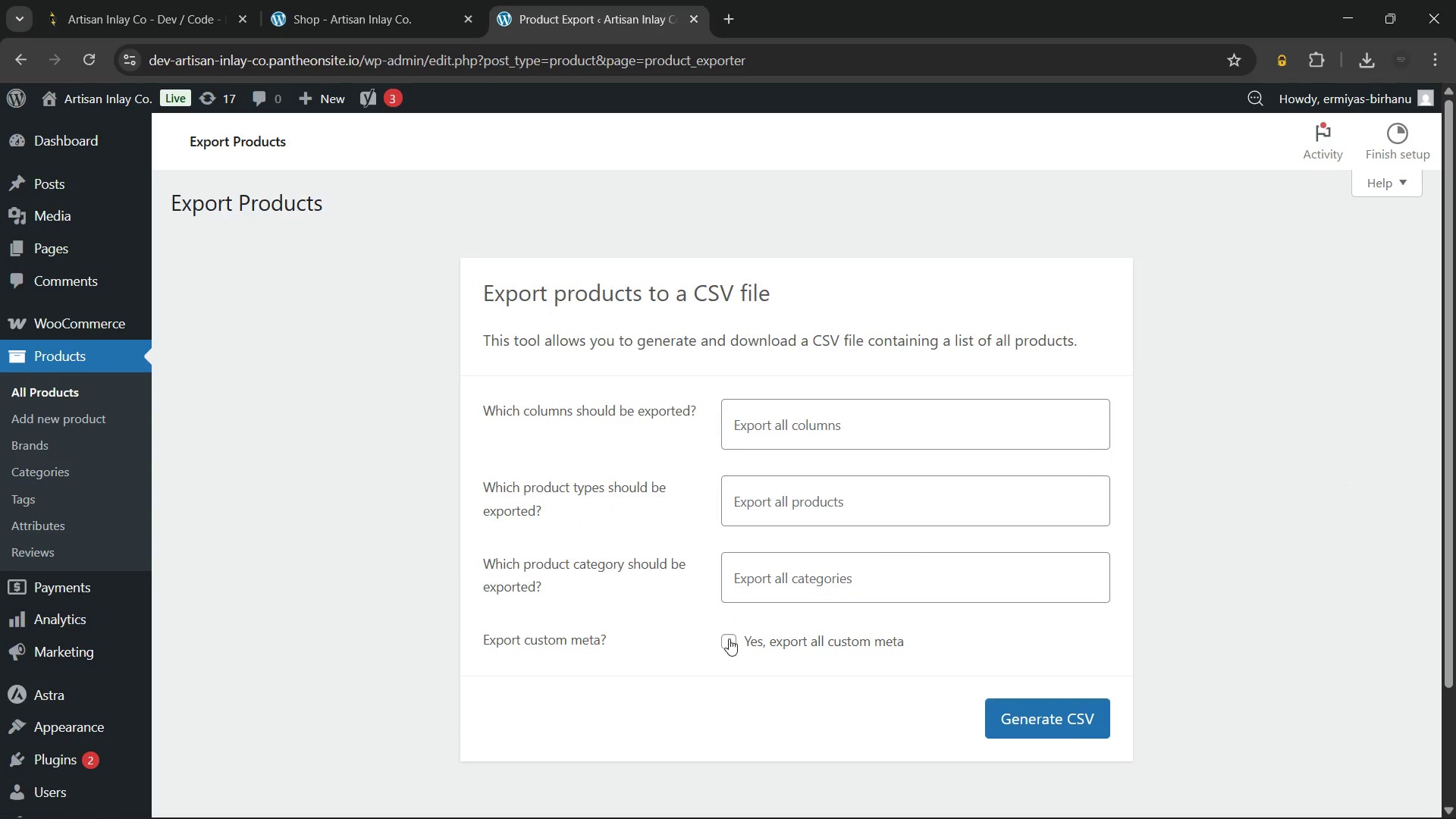 
left_click([729, 639])
 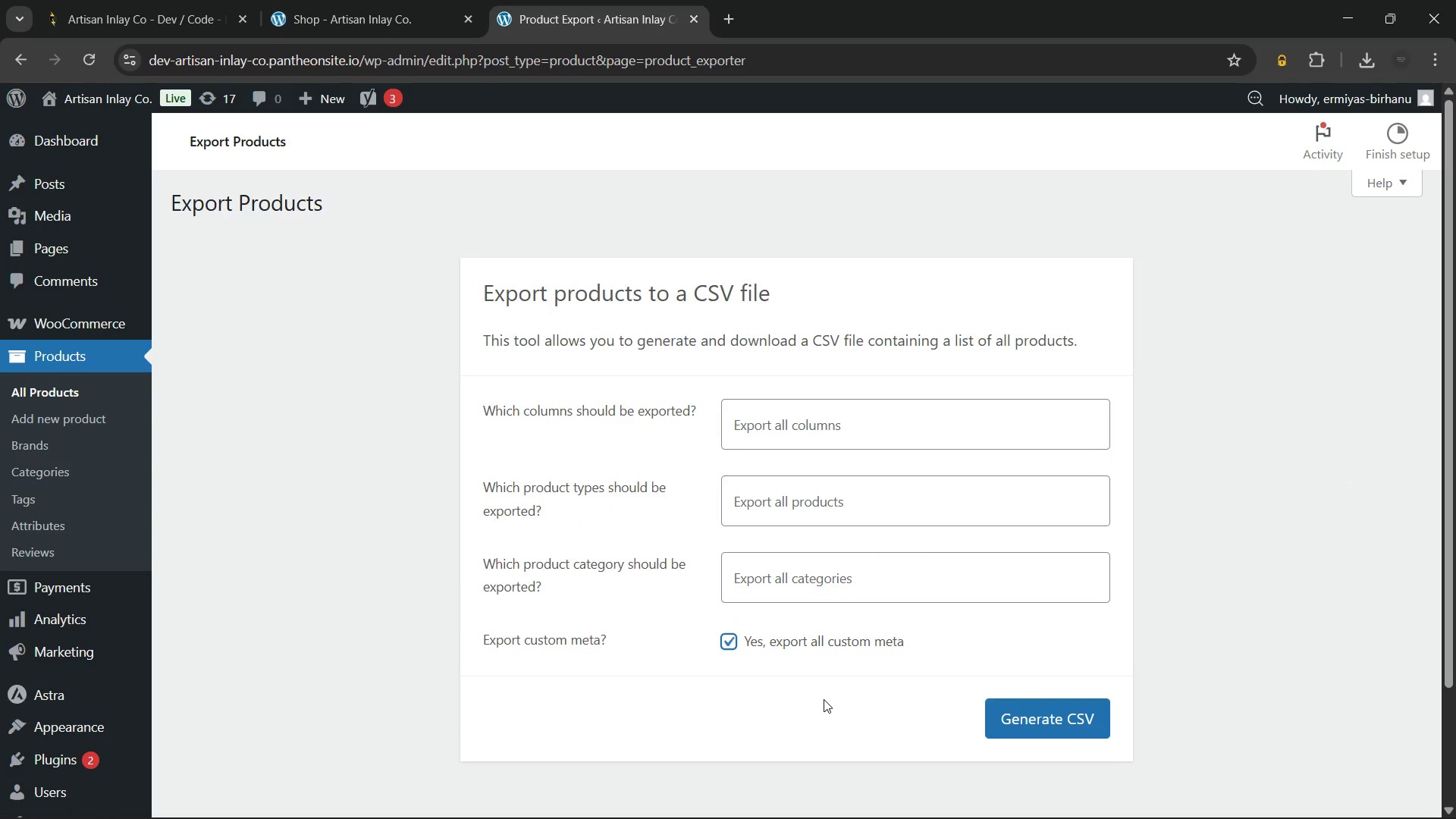 
left_click([824, 699])
 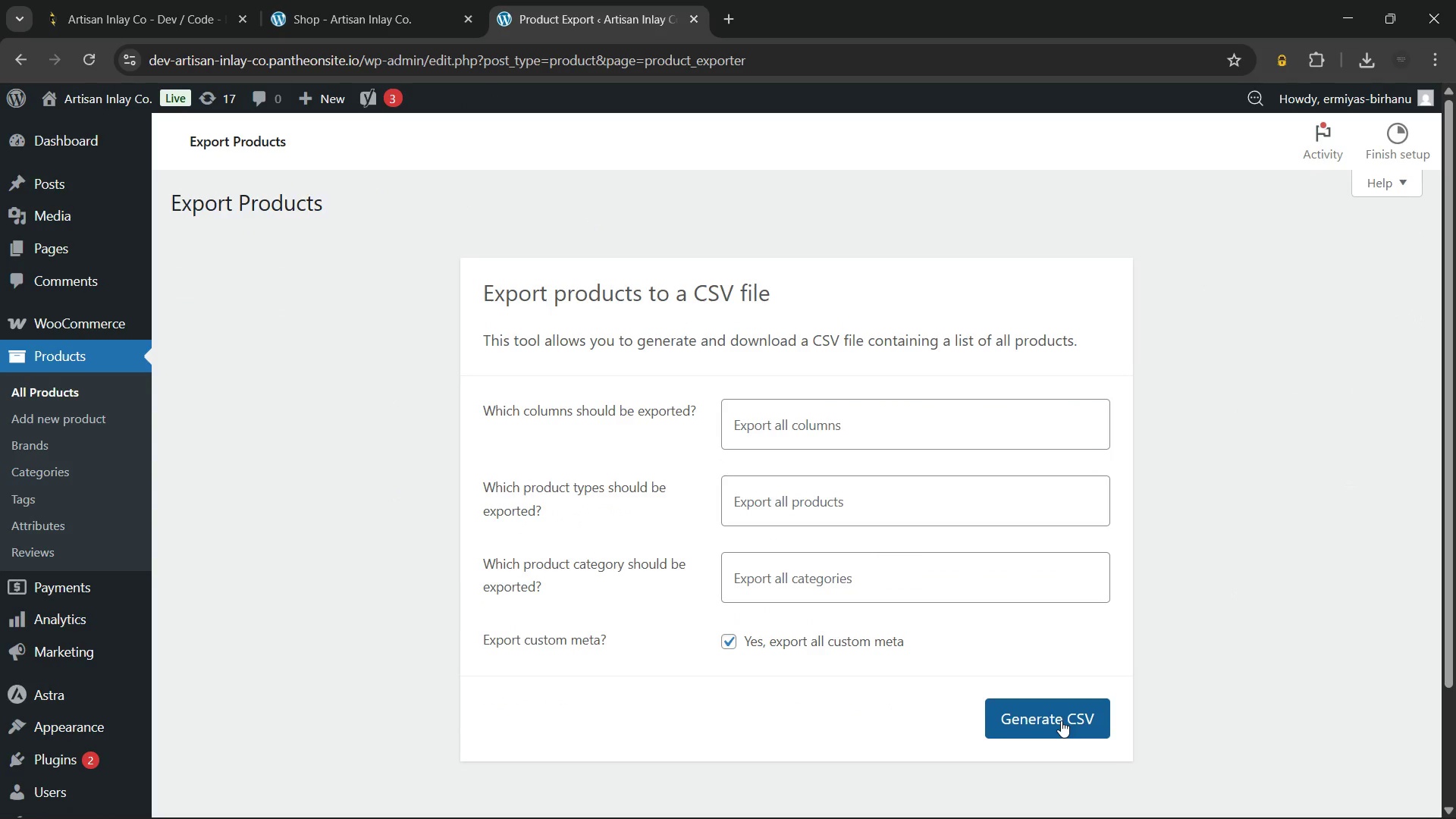 
left_click([1061, 720])
 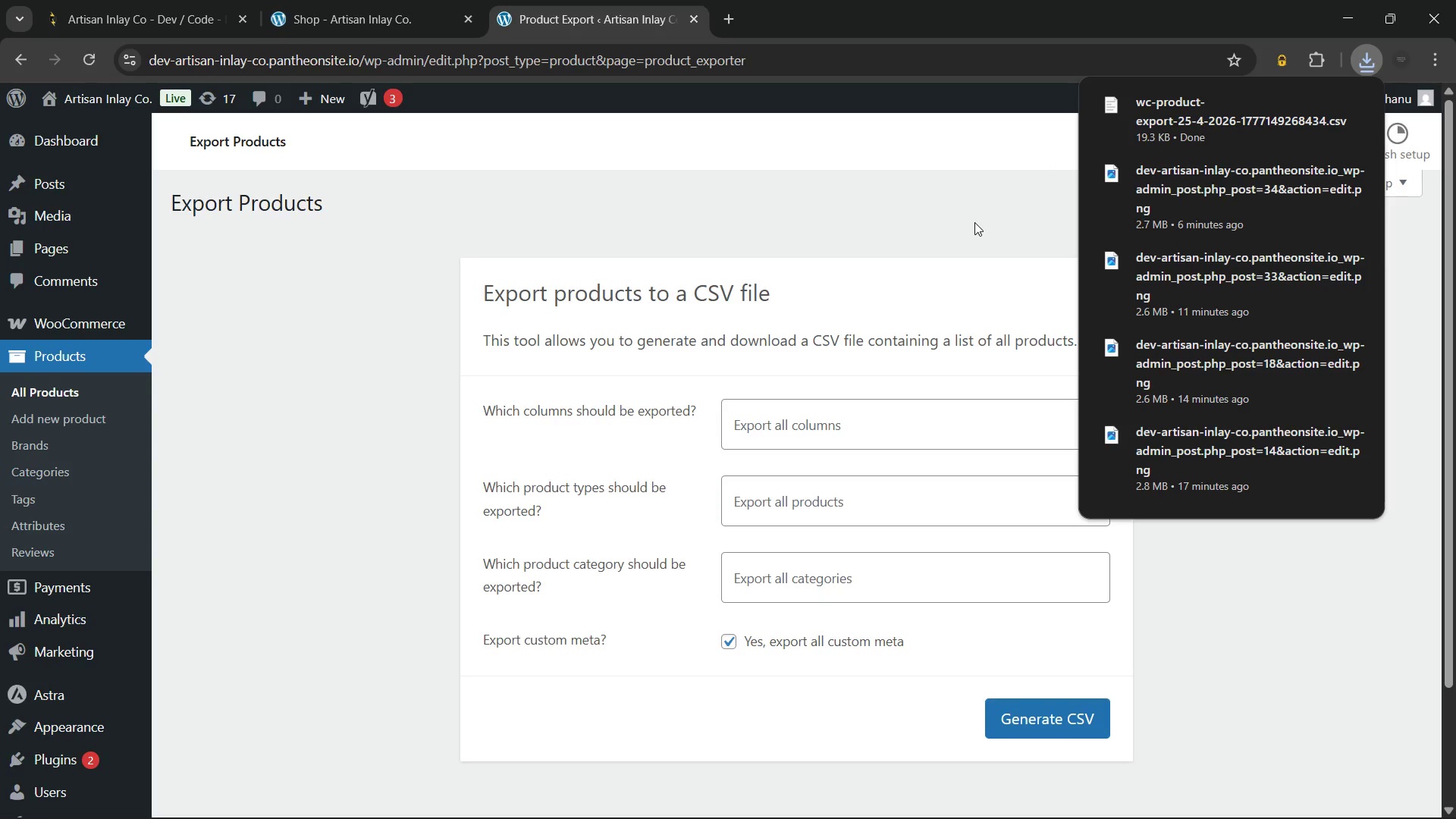 
left_click([981, 215])
 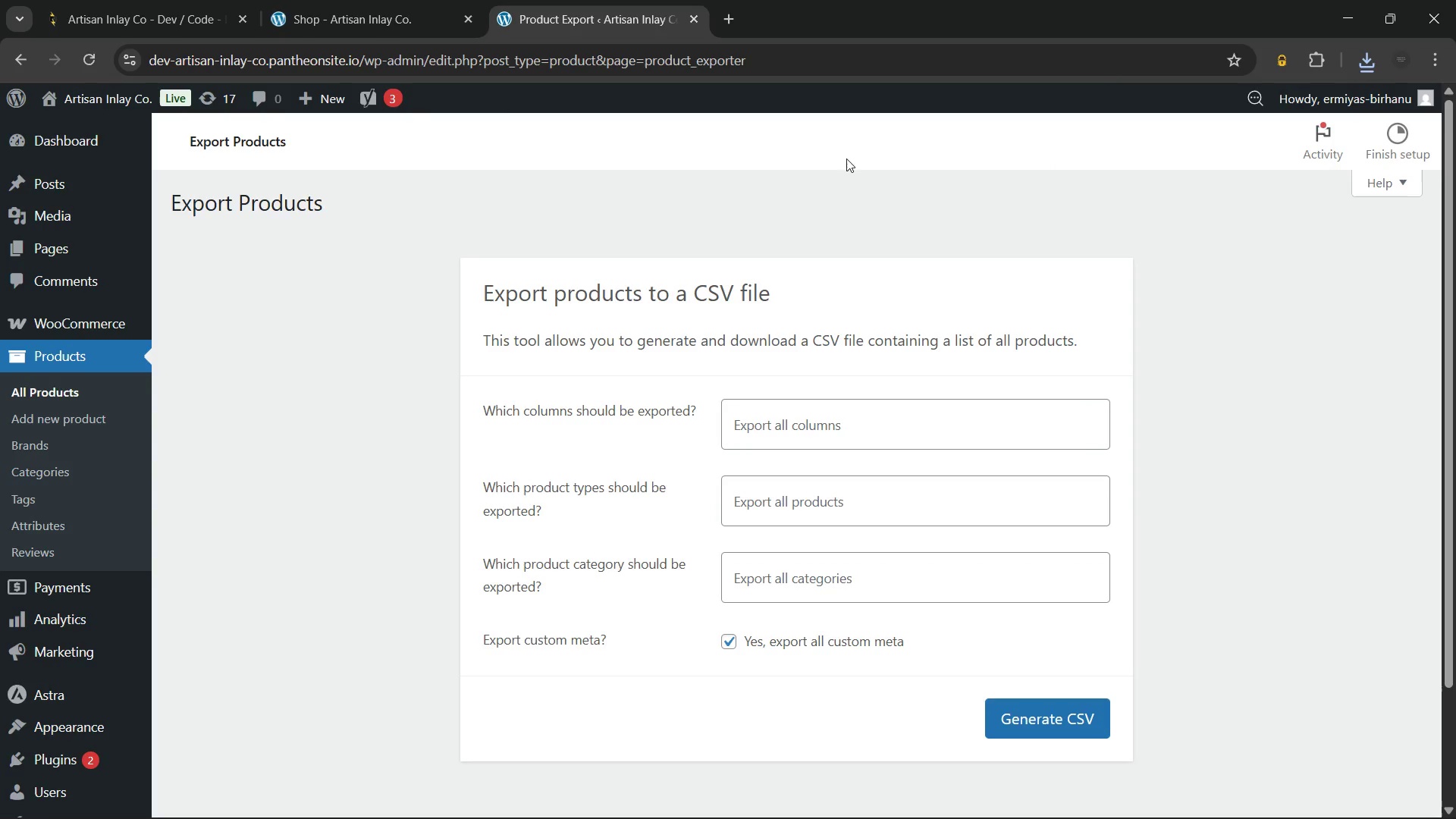 
wait(12.12)
 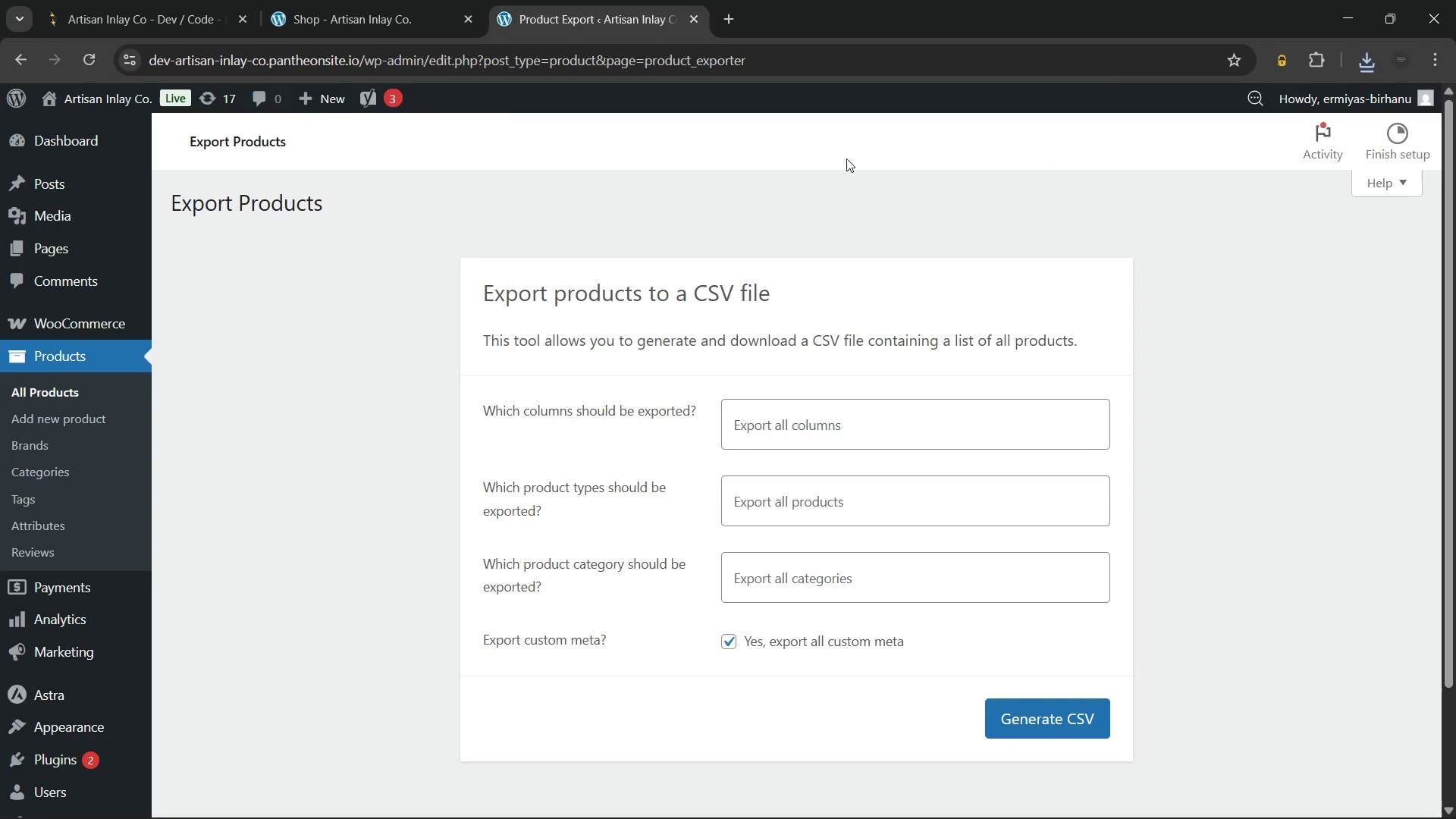 
left_click([406, 0])
 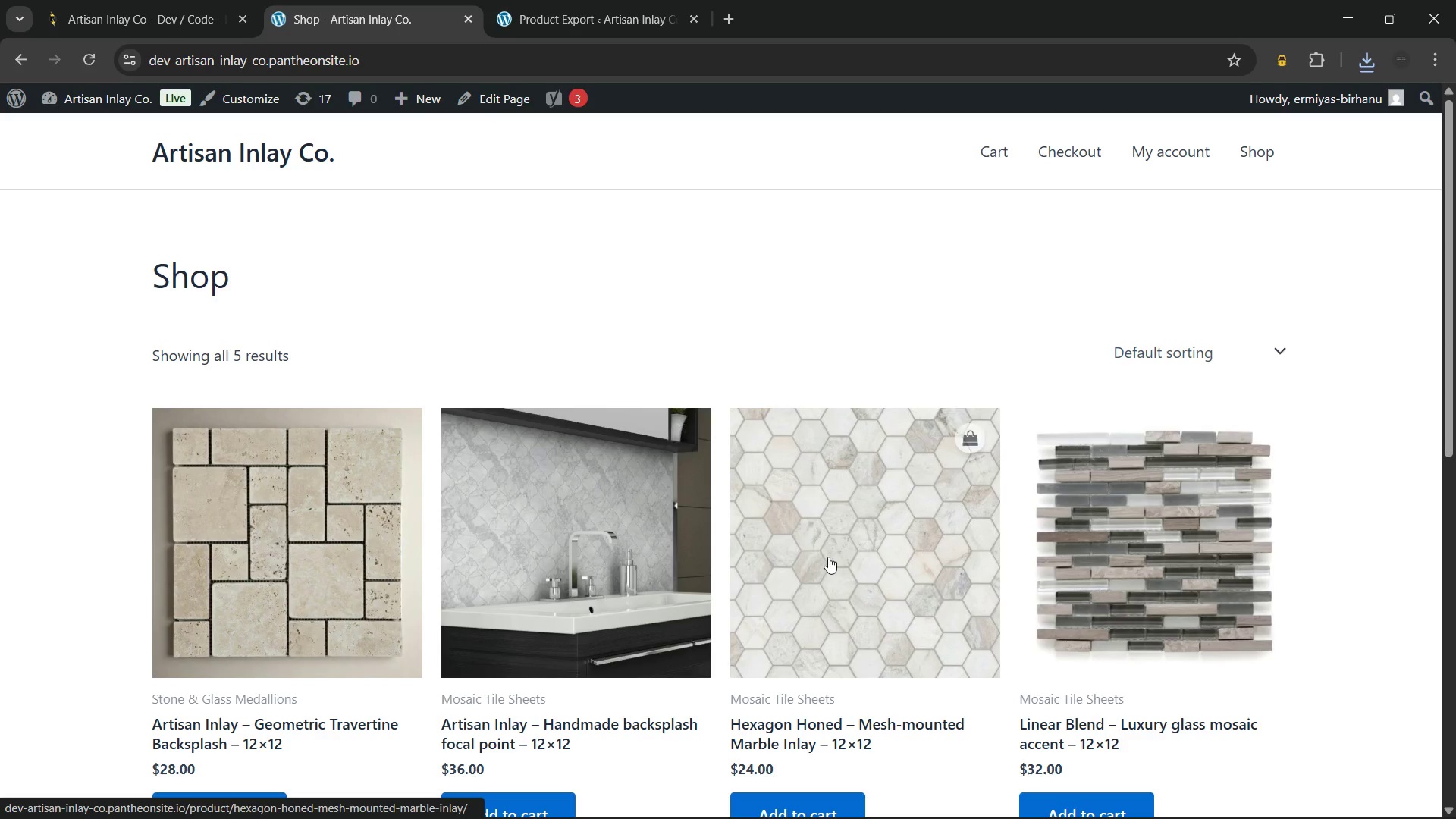 
left_click([828, 557])
 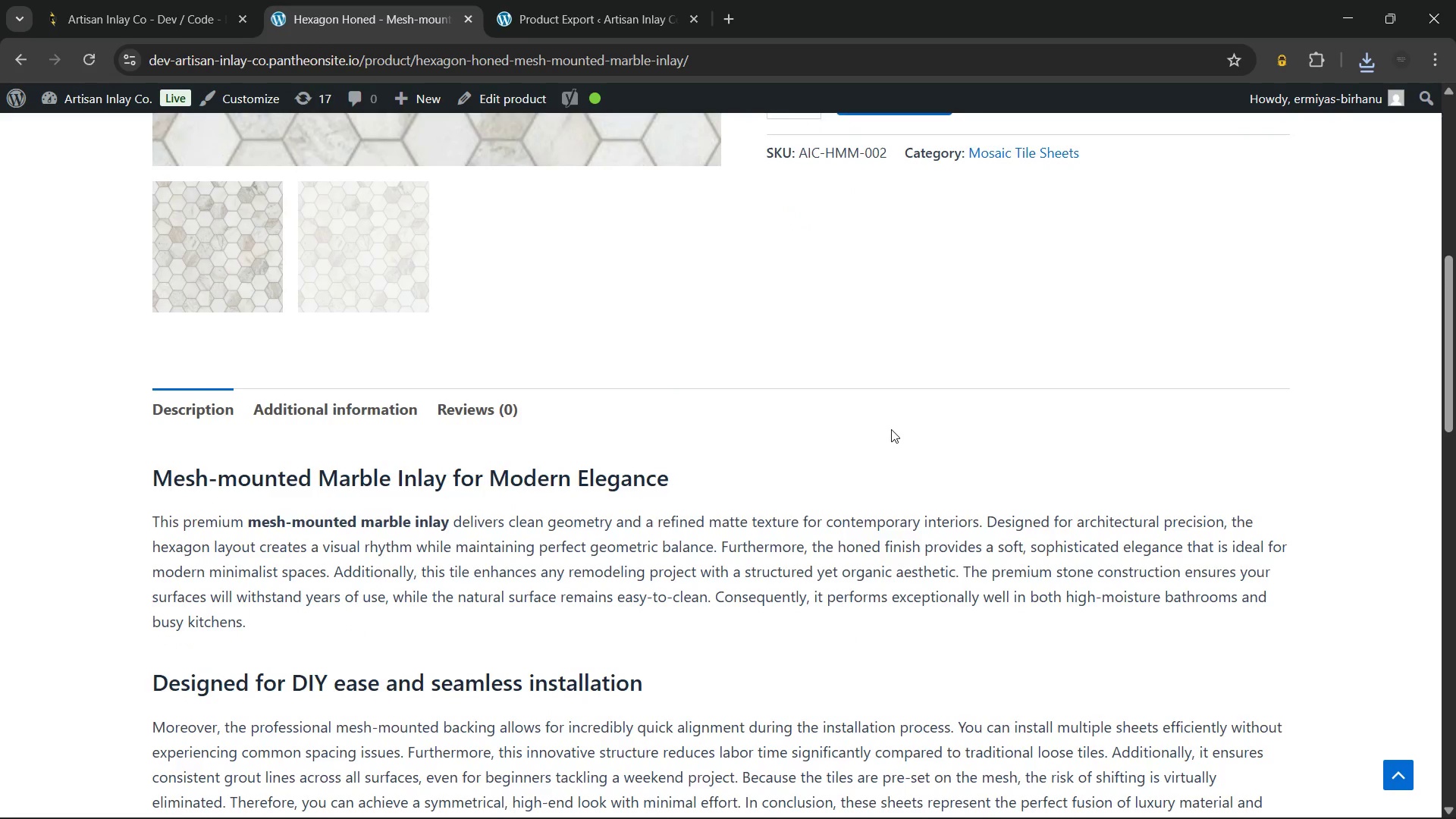 
wait(7.88)
 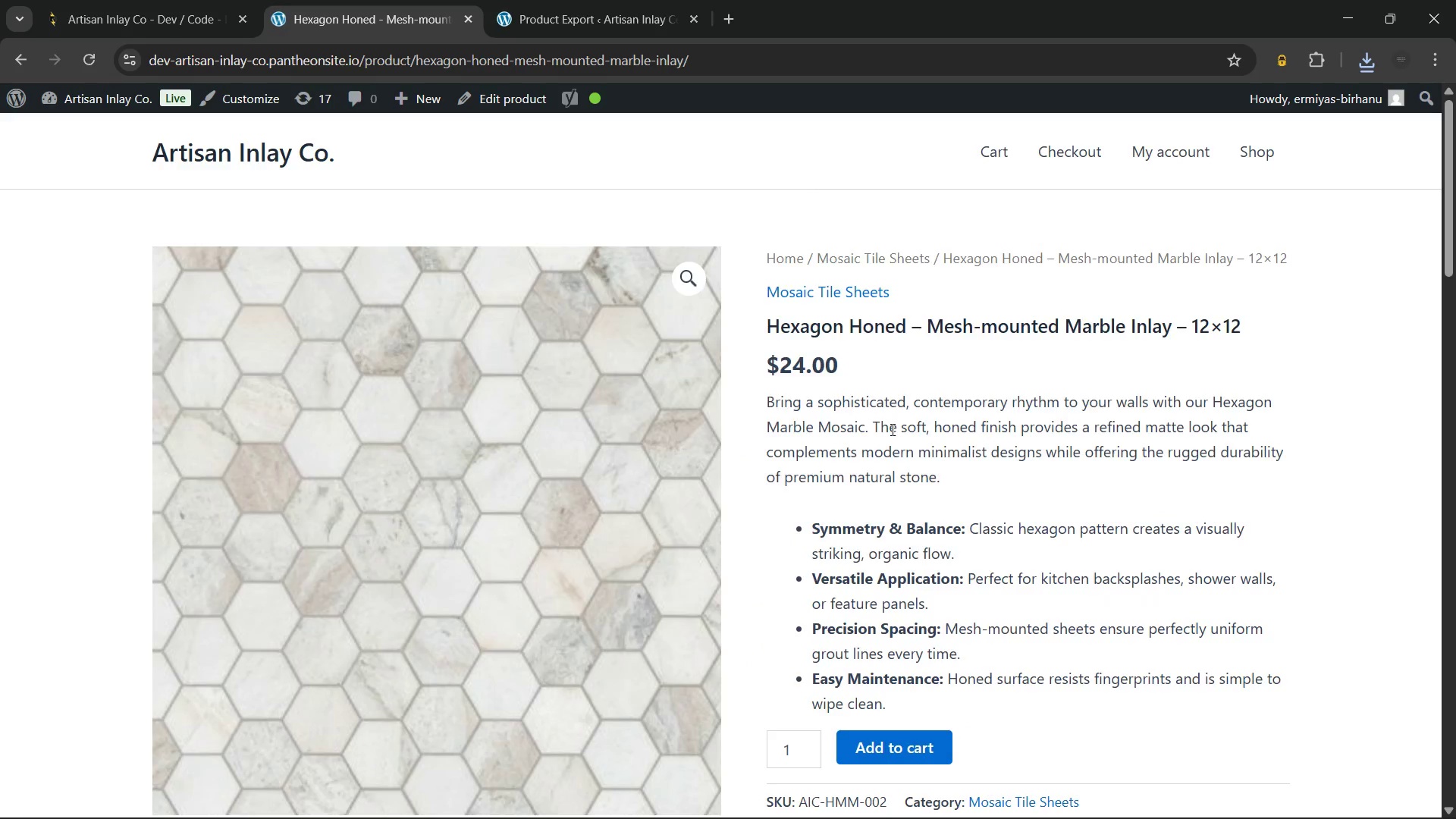 
left_click([356, 252])
 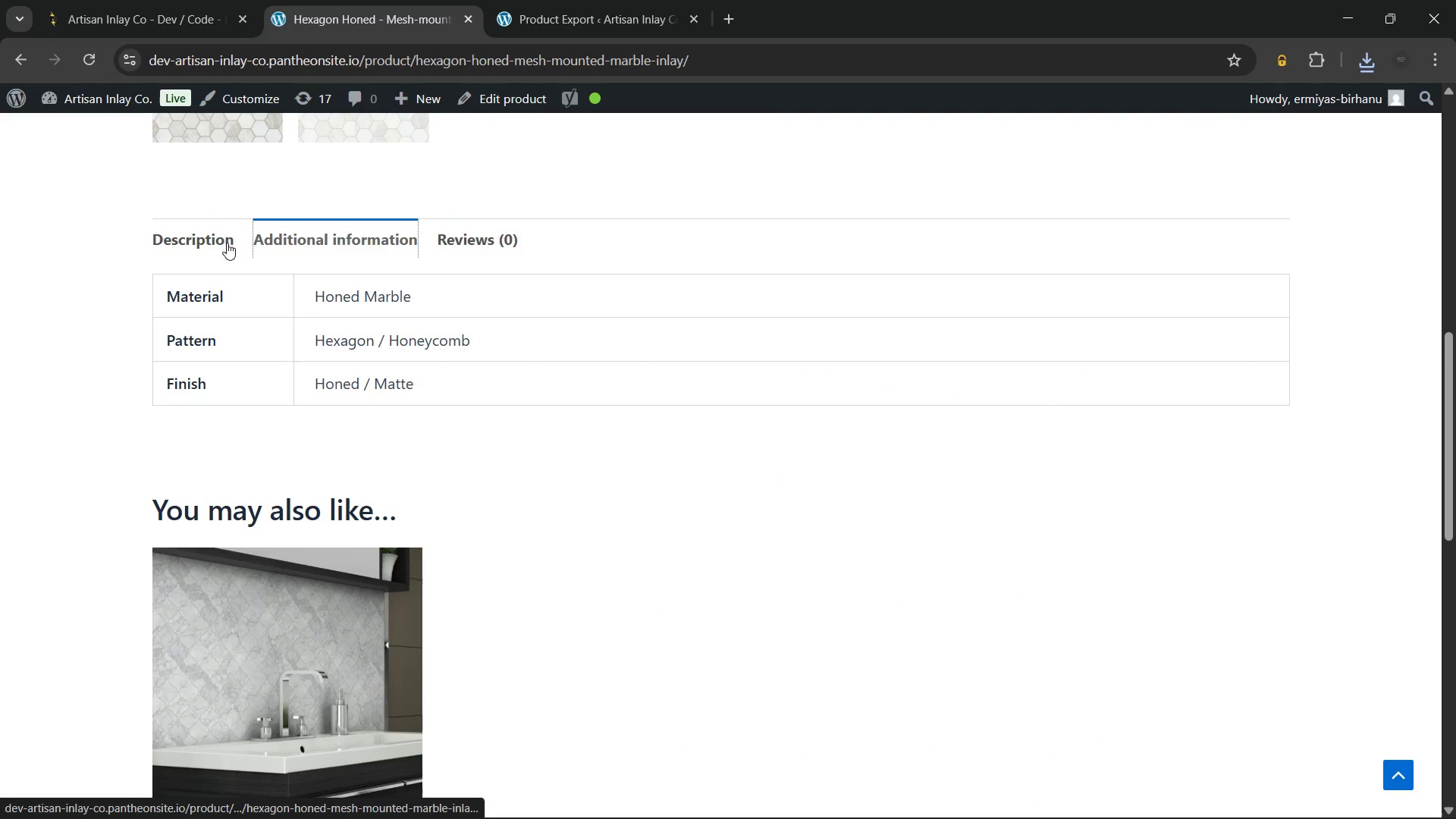 
left_click([206, 237])
 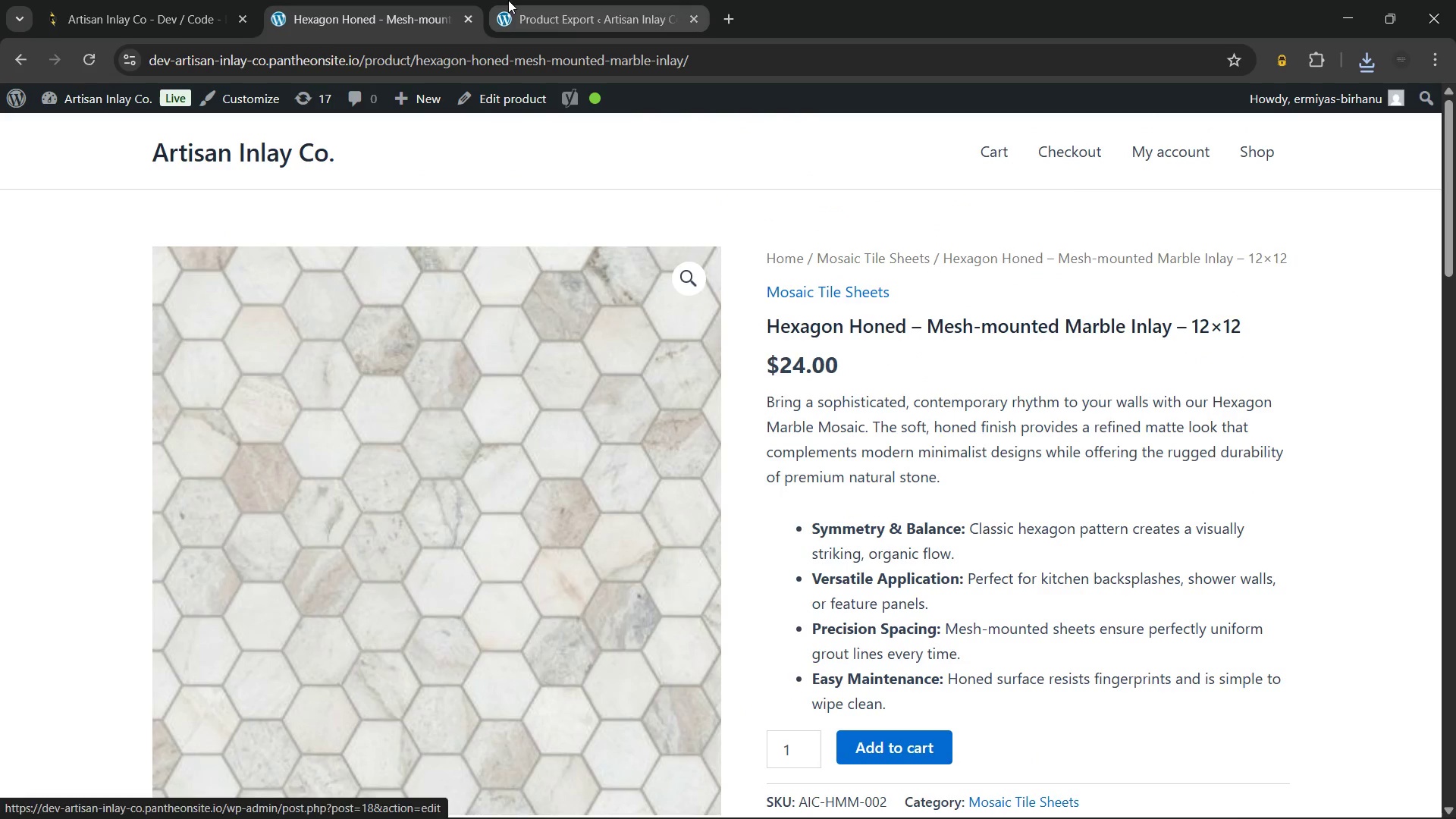 
wait(5.92)
 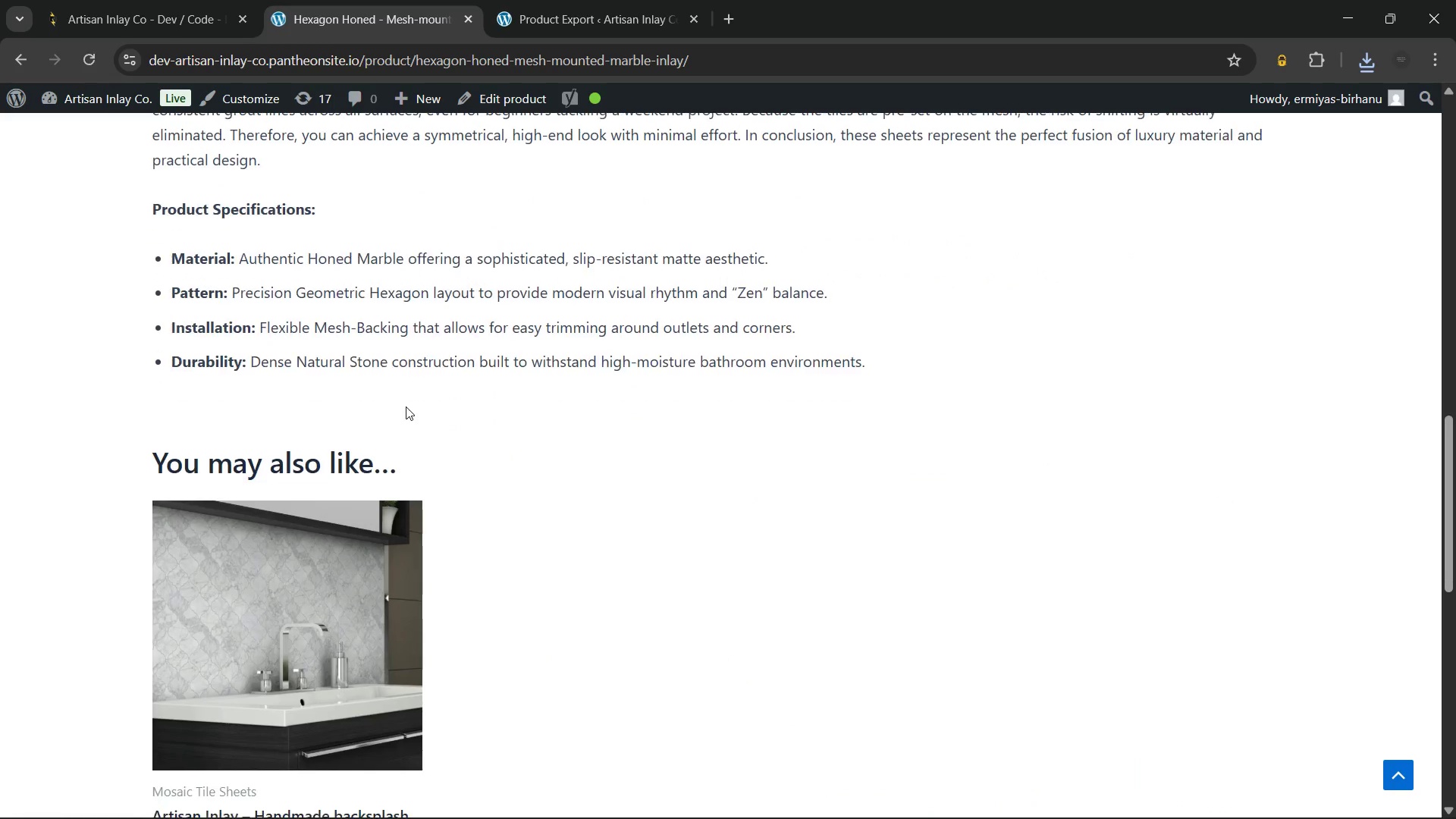 
left_click([22, 67])
 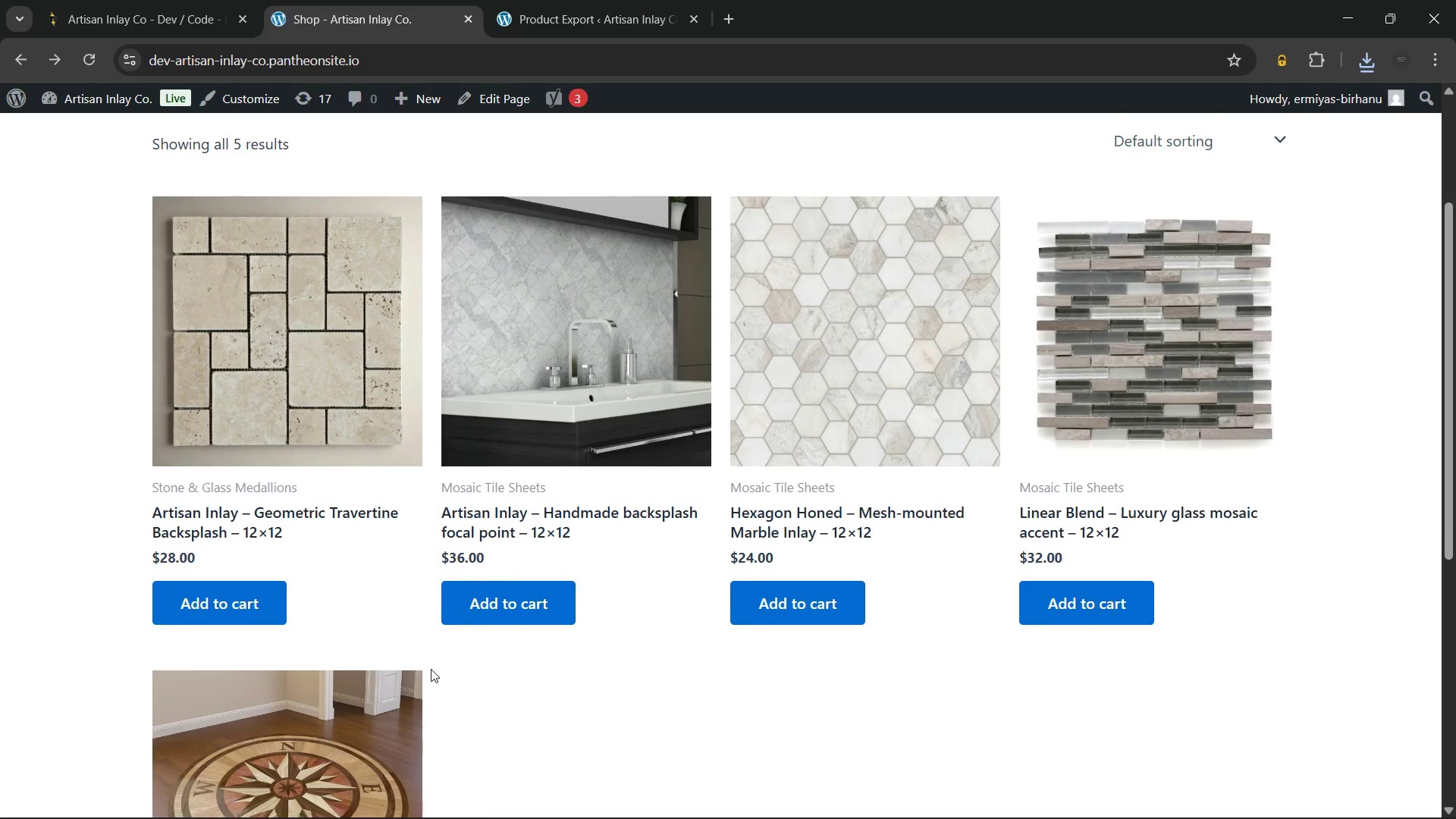 
left_click([347, 254])
 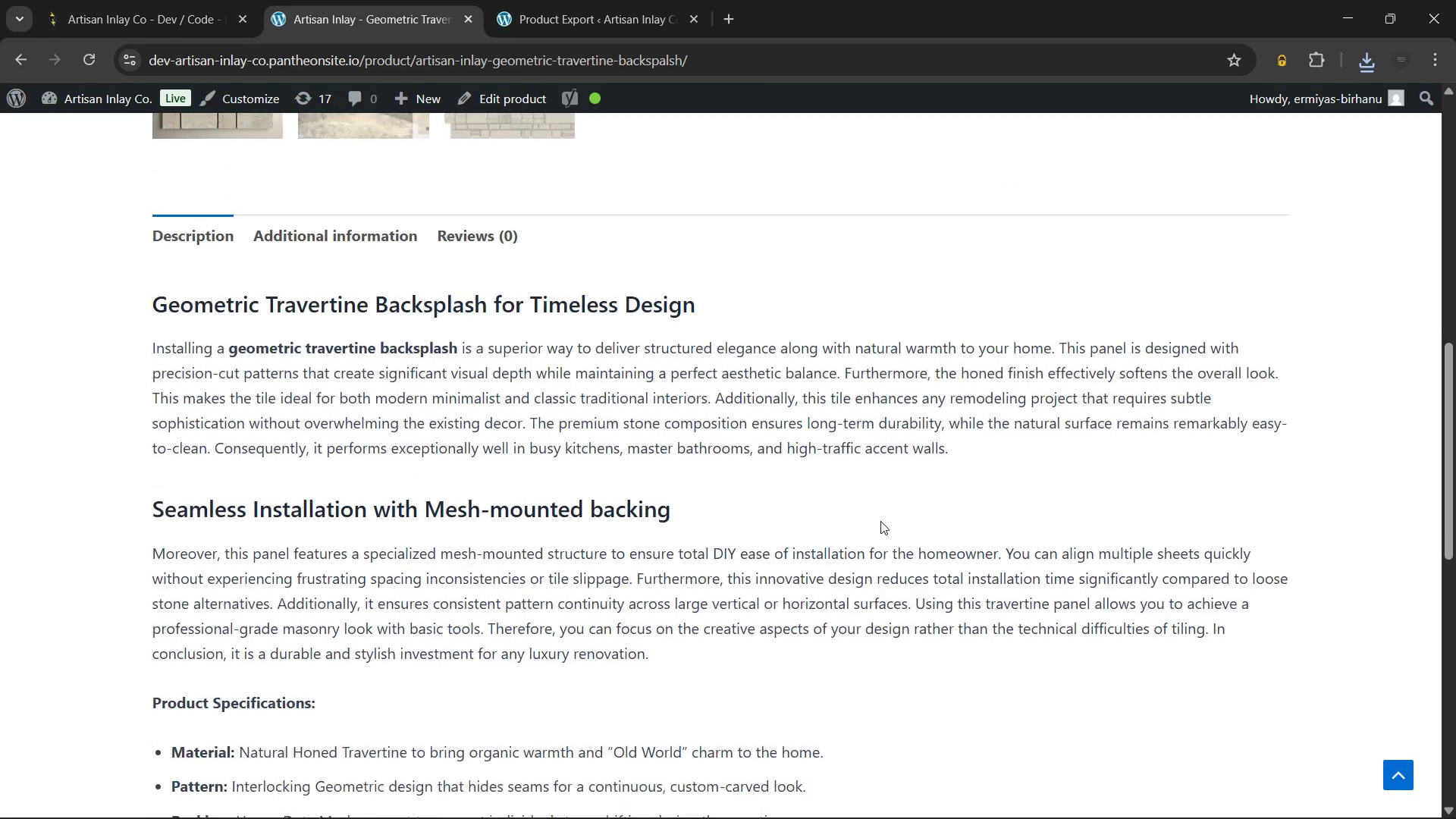 
left_click([376, 174])
 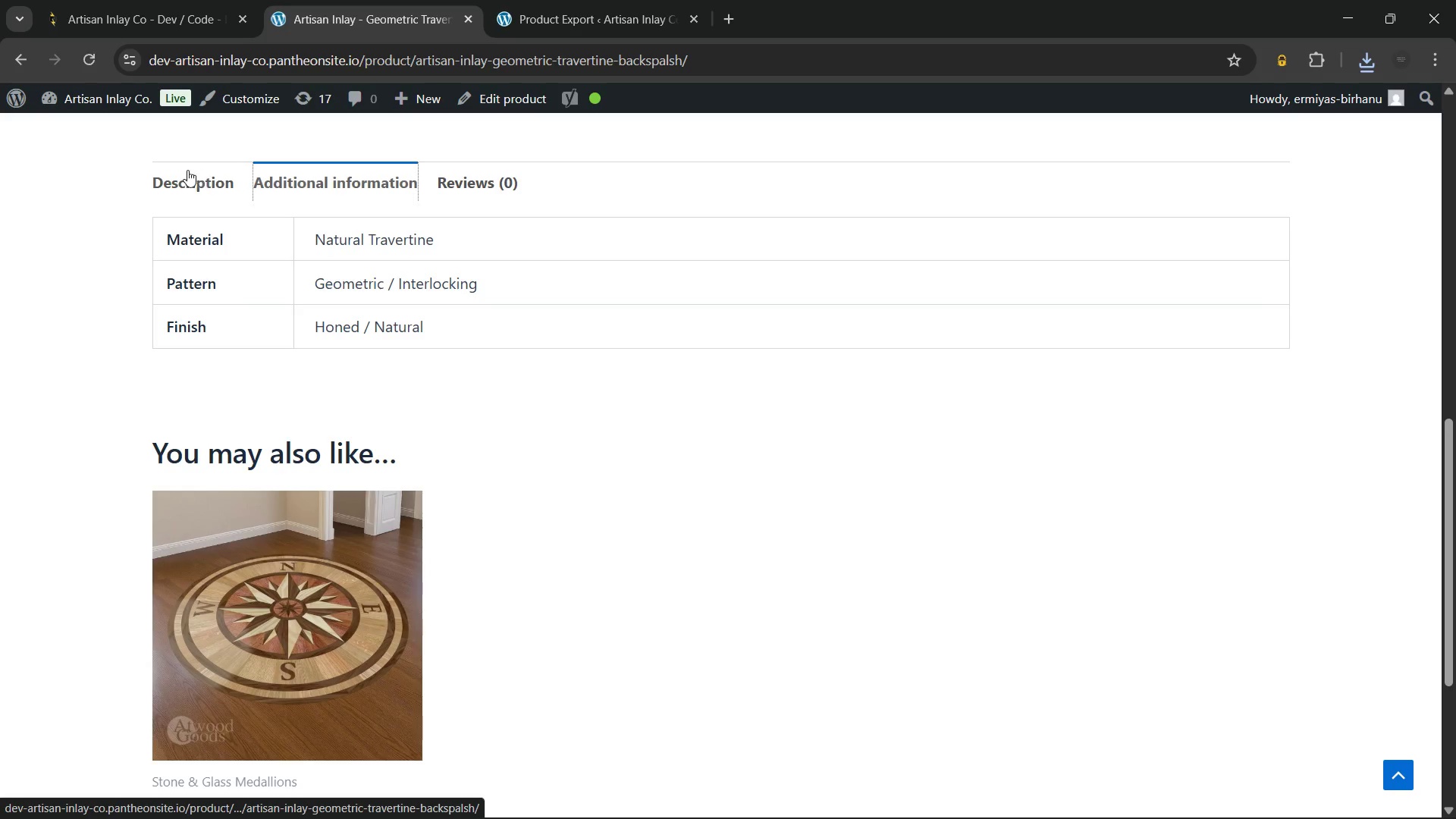 
left_click([177, 170])
 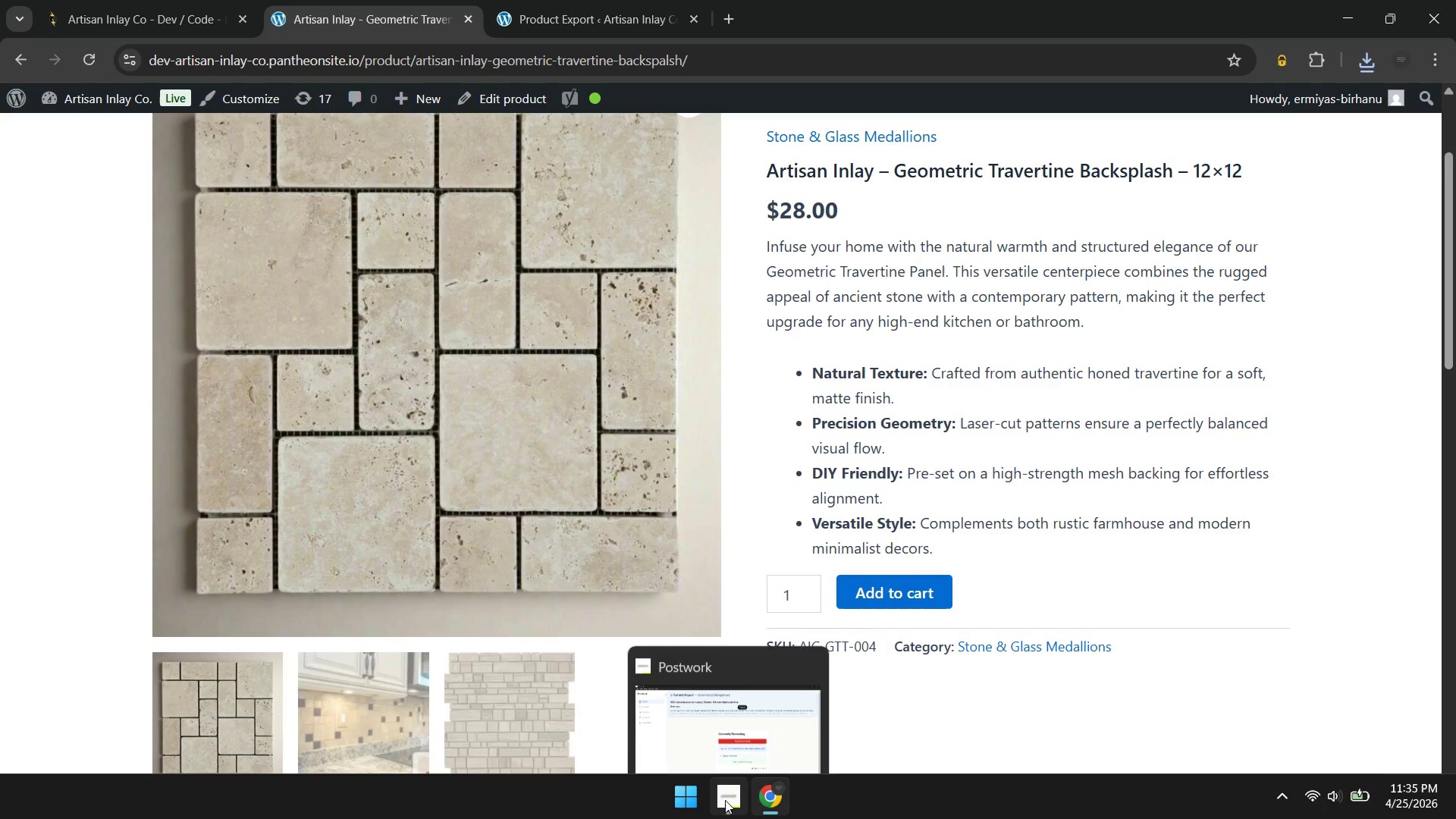 
wait(16.14)
 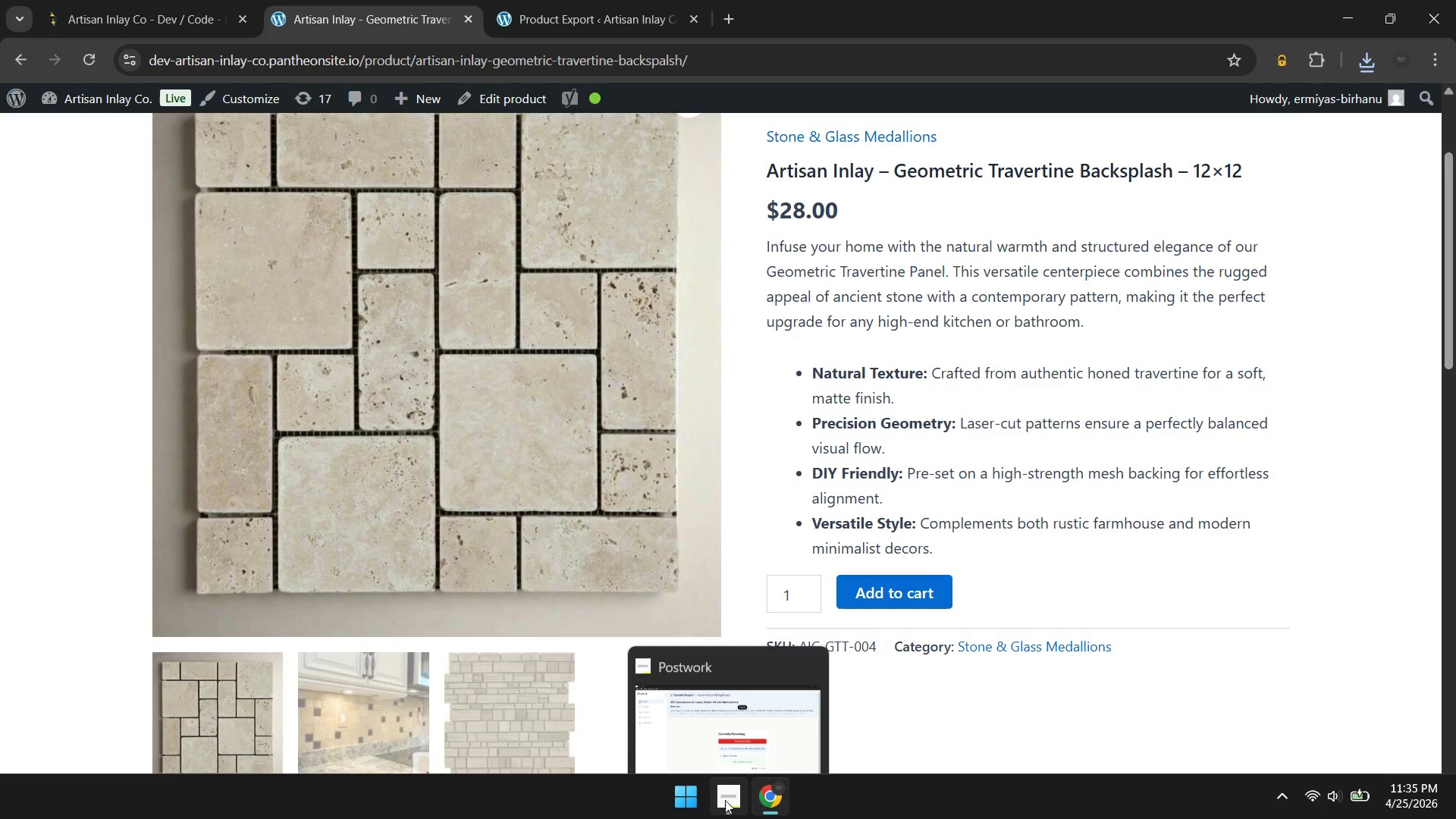 
left_click([599, 0])
 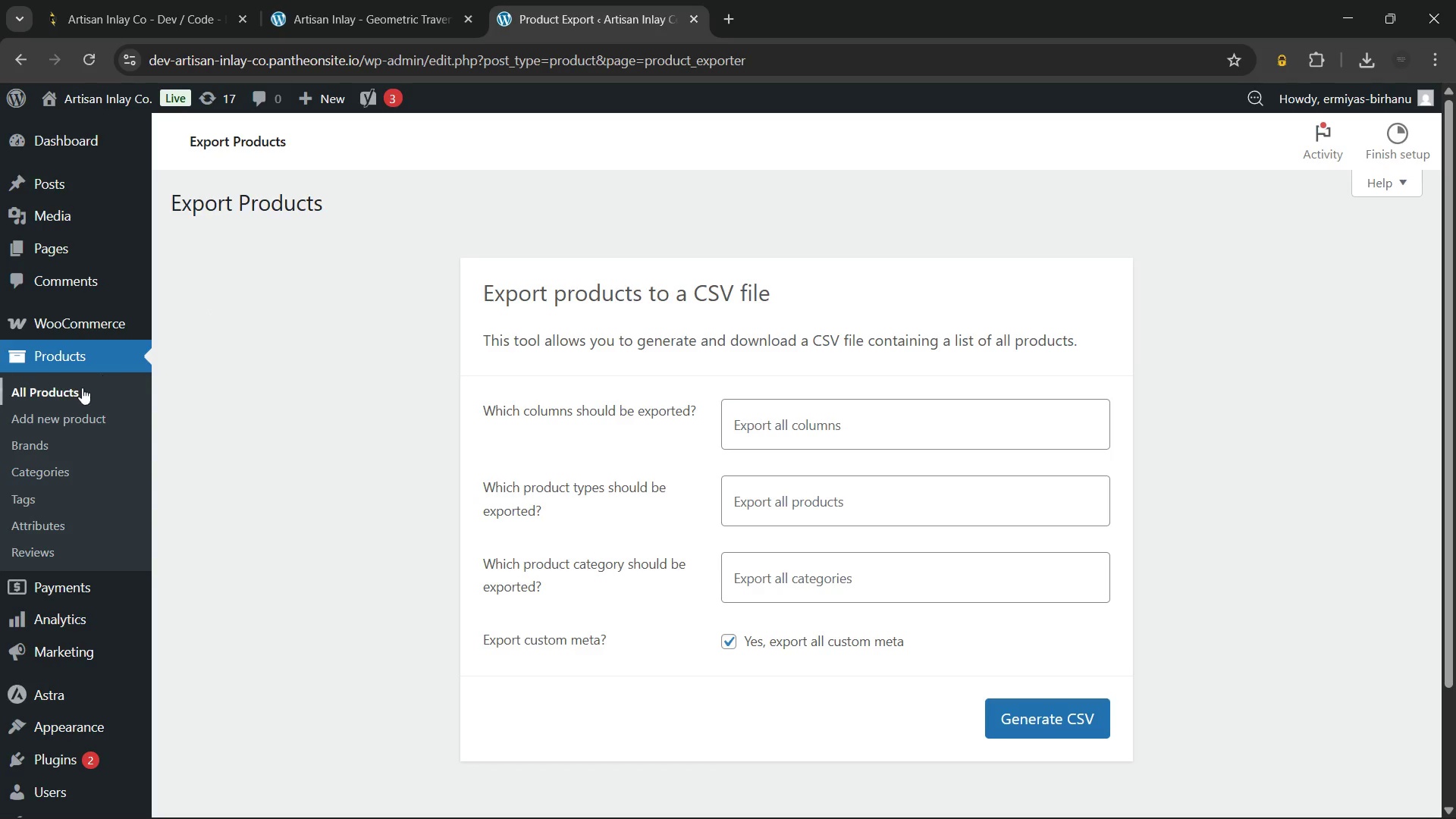 
left_click([66, 391])
 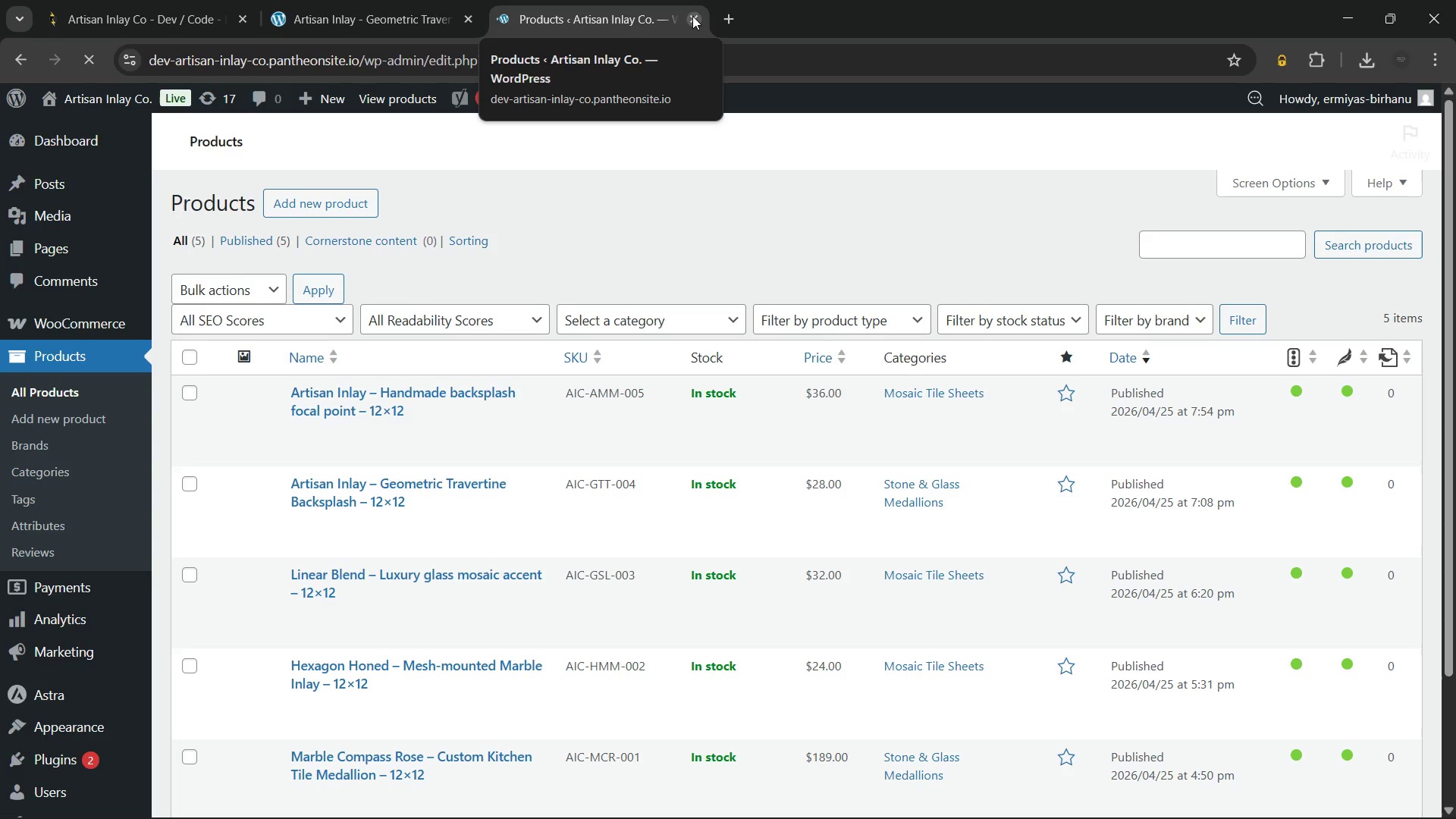 